 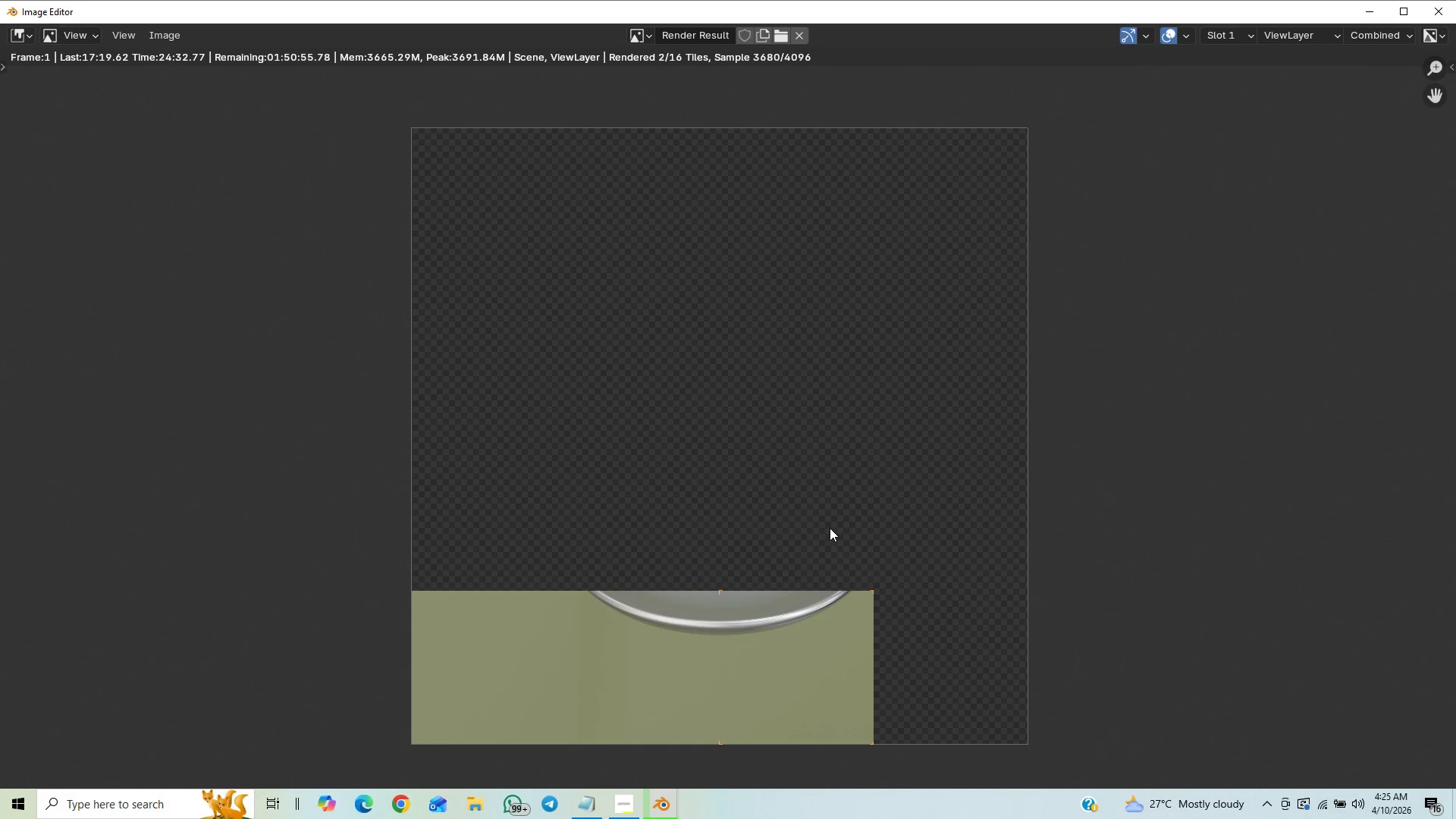 
scroll: coordinate [822, 548], scroll_direction: up, amount: 1.0
 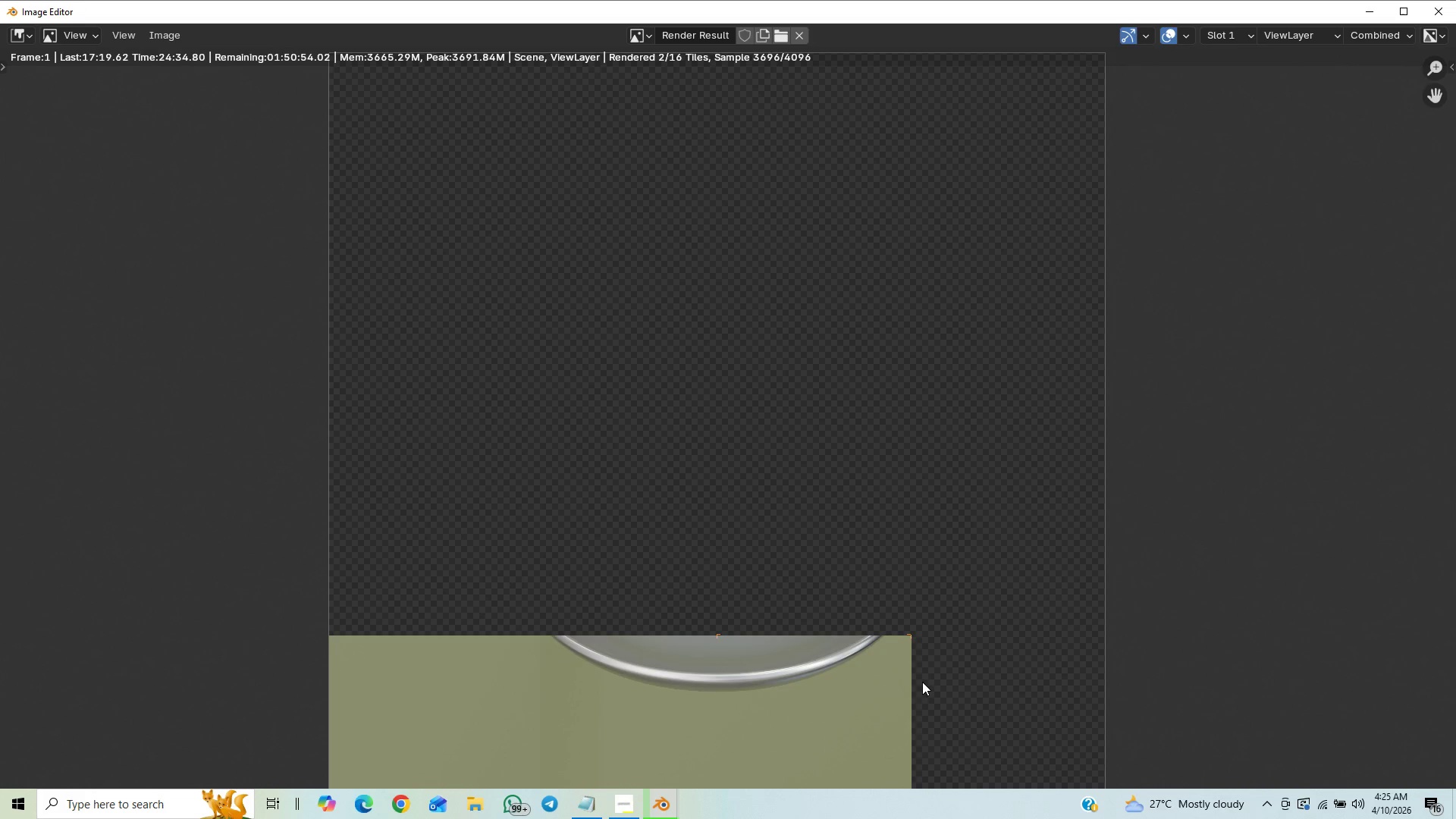 
scroll: coordinate [922, 682], scroll_direction: down, amount: 1.0
 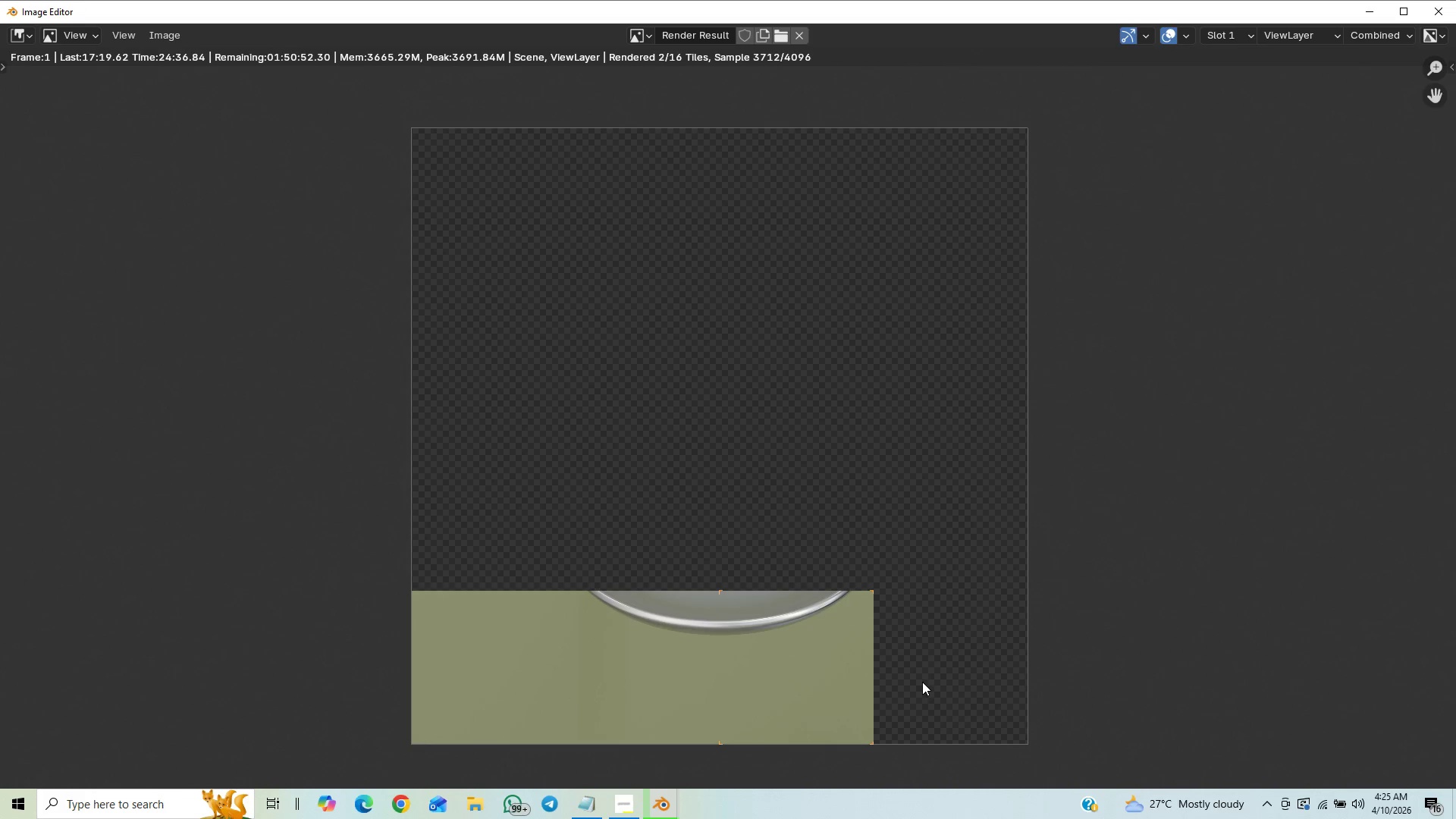 
scroll: coordinate [922, 682], scroll_direction: up, amount: 2.0
 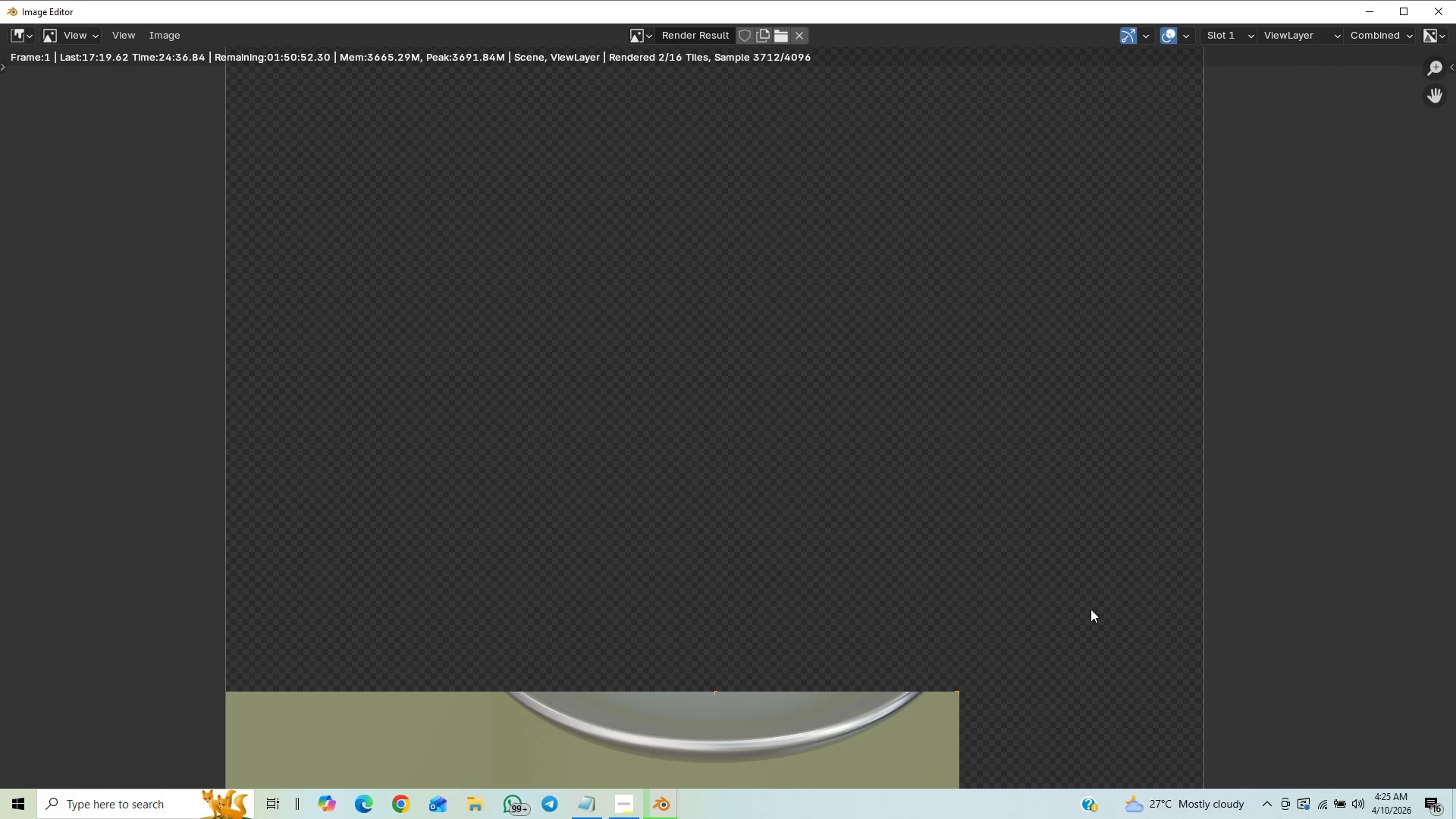 
scroll: coordinate [1140, 755], scroll_direction: down, amount: 1.0
 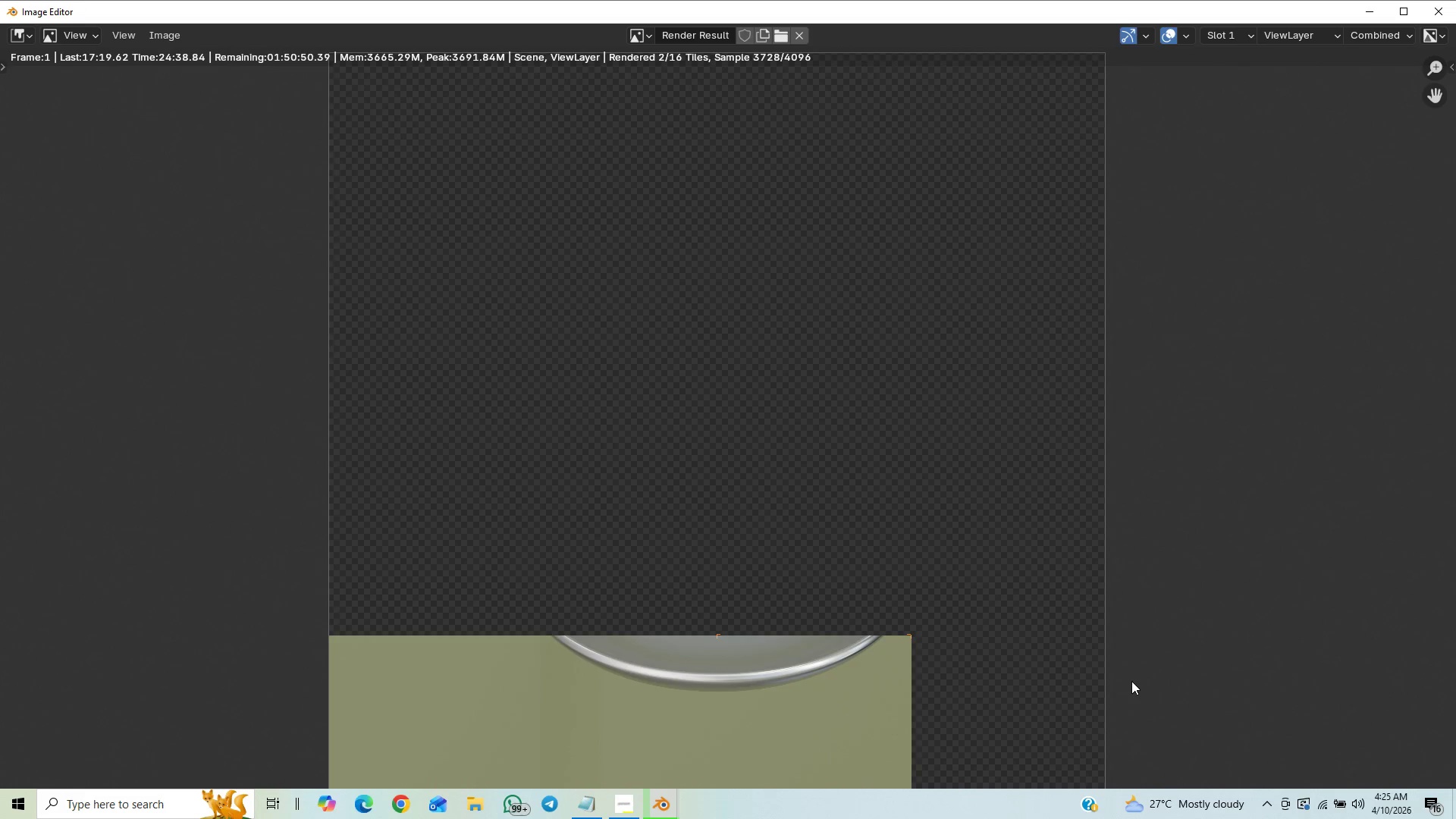 
scroll: coordinate [1131, 681], scroll_direction: up, amount: 1.0
 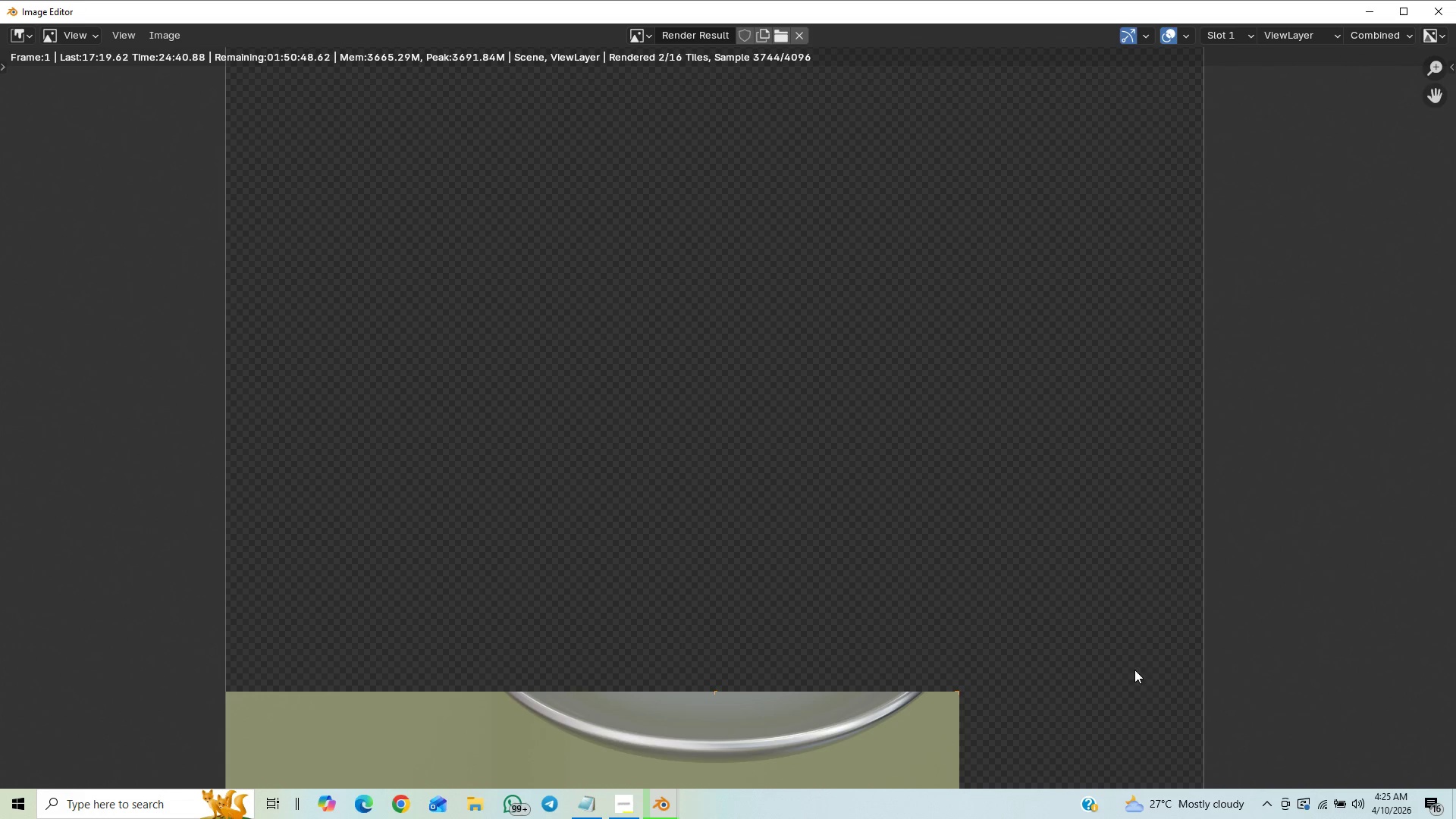 
scroll: coordinate [1134, 695], scroll_direction: down, amount: 3.0
 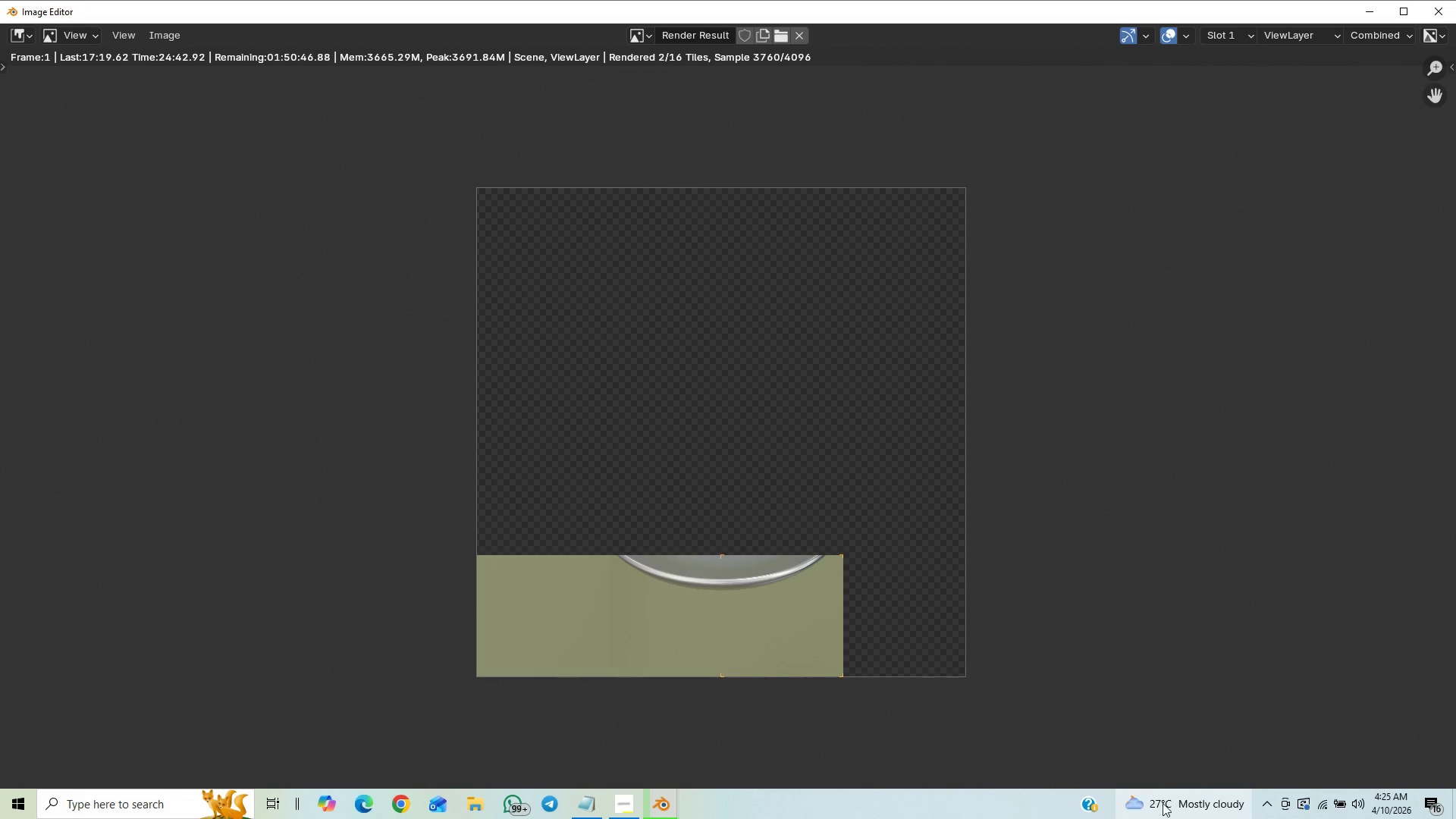 
scroll: coordinate [1166, 711], scroll_direction: up, amount: 4.0
 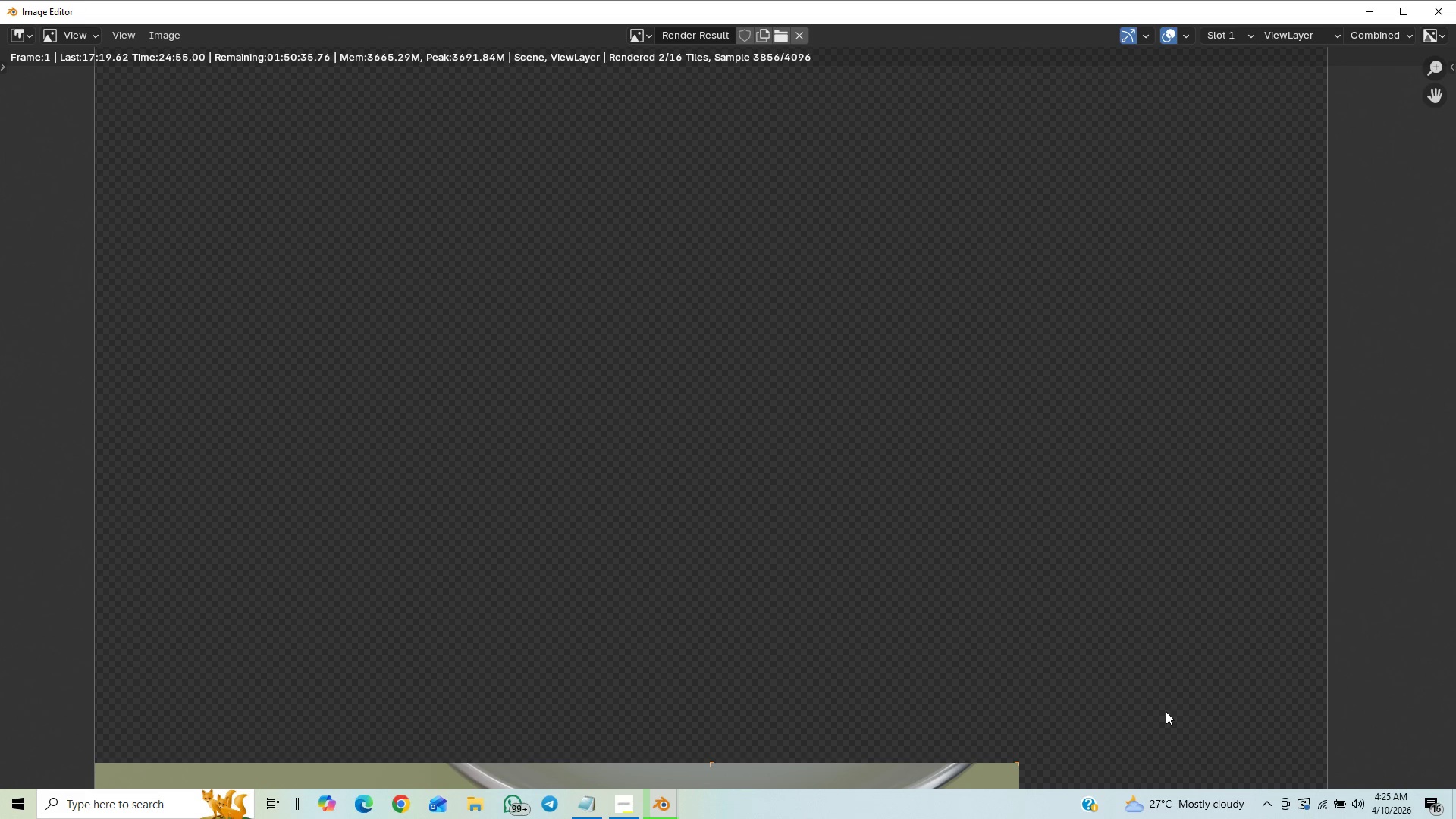 
scroll: coordinate [1075, 457], scroll_direction: down, amount: 18.0
 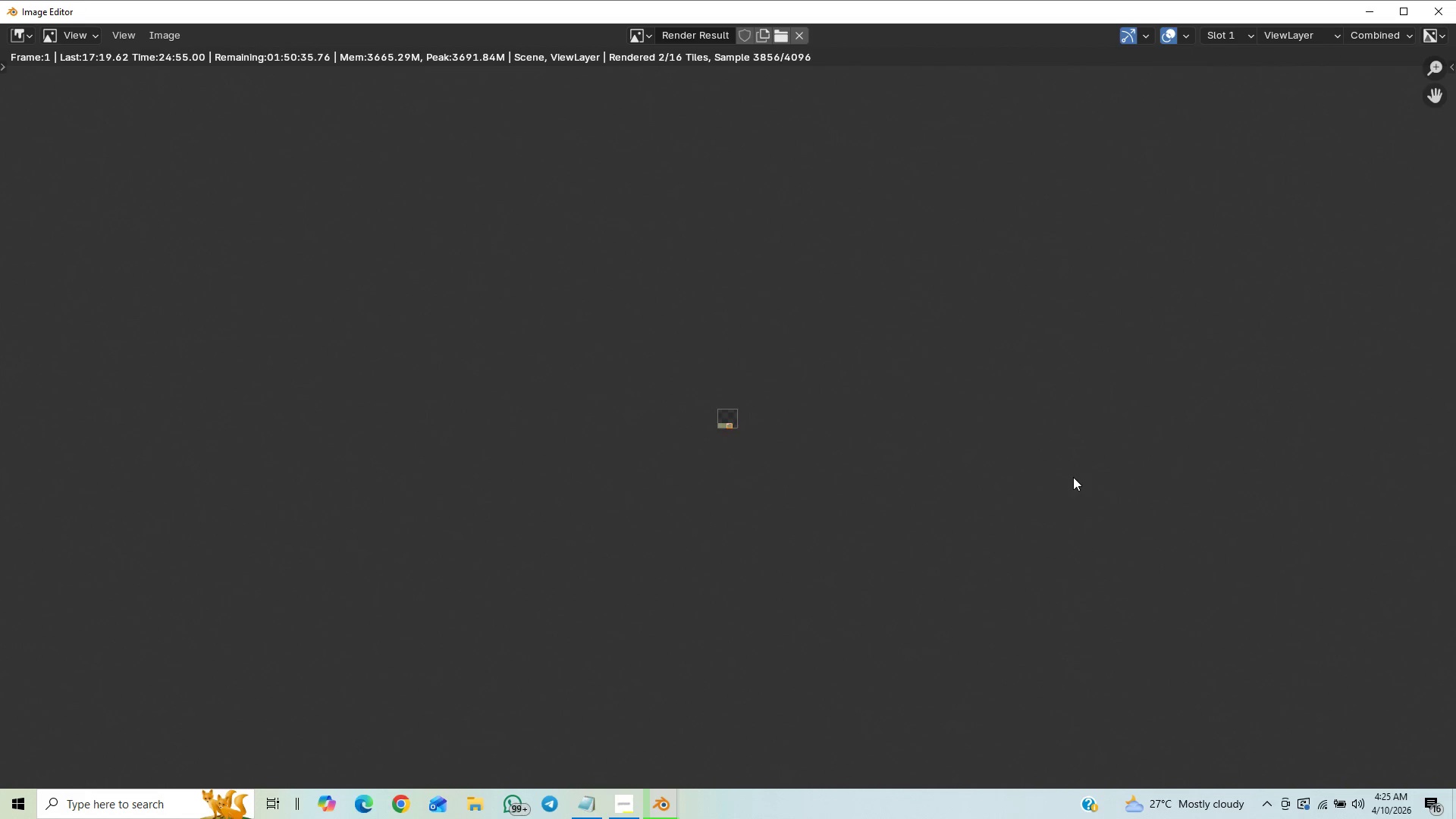 
scroll: coordinate [1069, 504], scroll_direction: up, amount: 19.0
 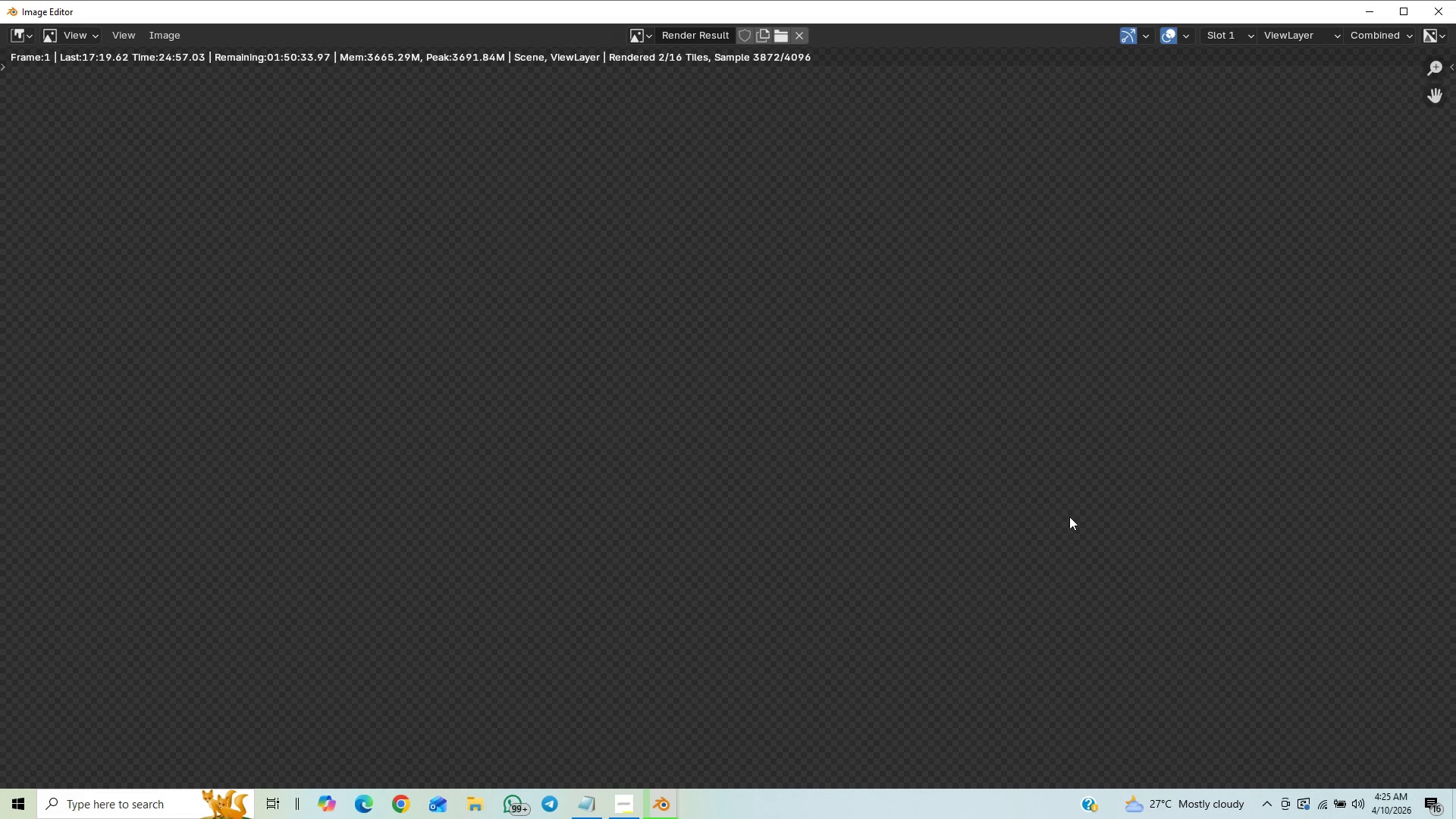 
scroll: coordinate [1069, 519], scroll_direction: down, amount: 3.0
 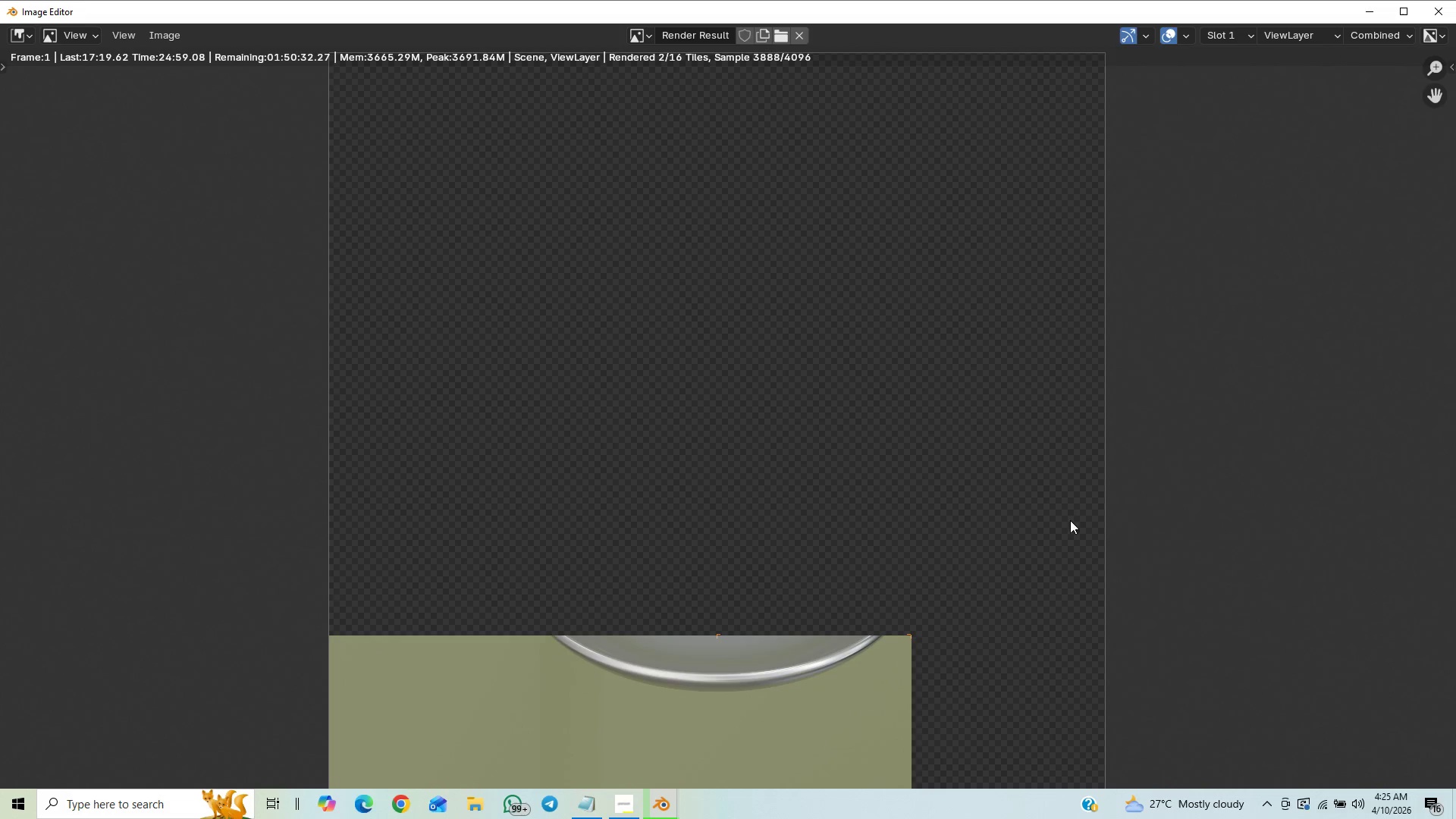 
left_click_drag(start_coordinate=[1070, 520], to_coordinate=[1083, 454])
 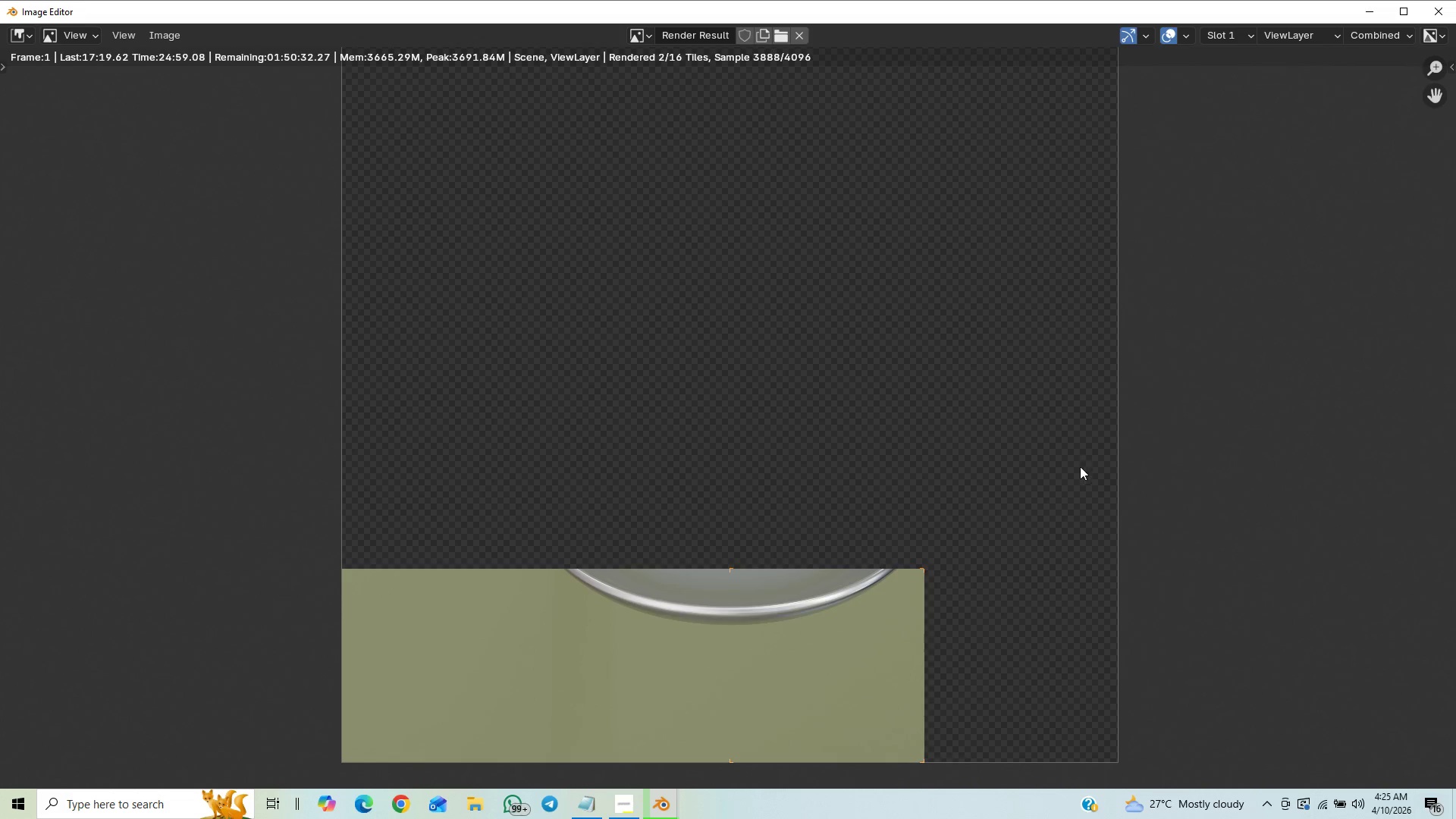 
scroll: coordinate [1078, 479], scroll_direction: up, amount: 1.0
 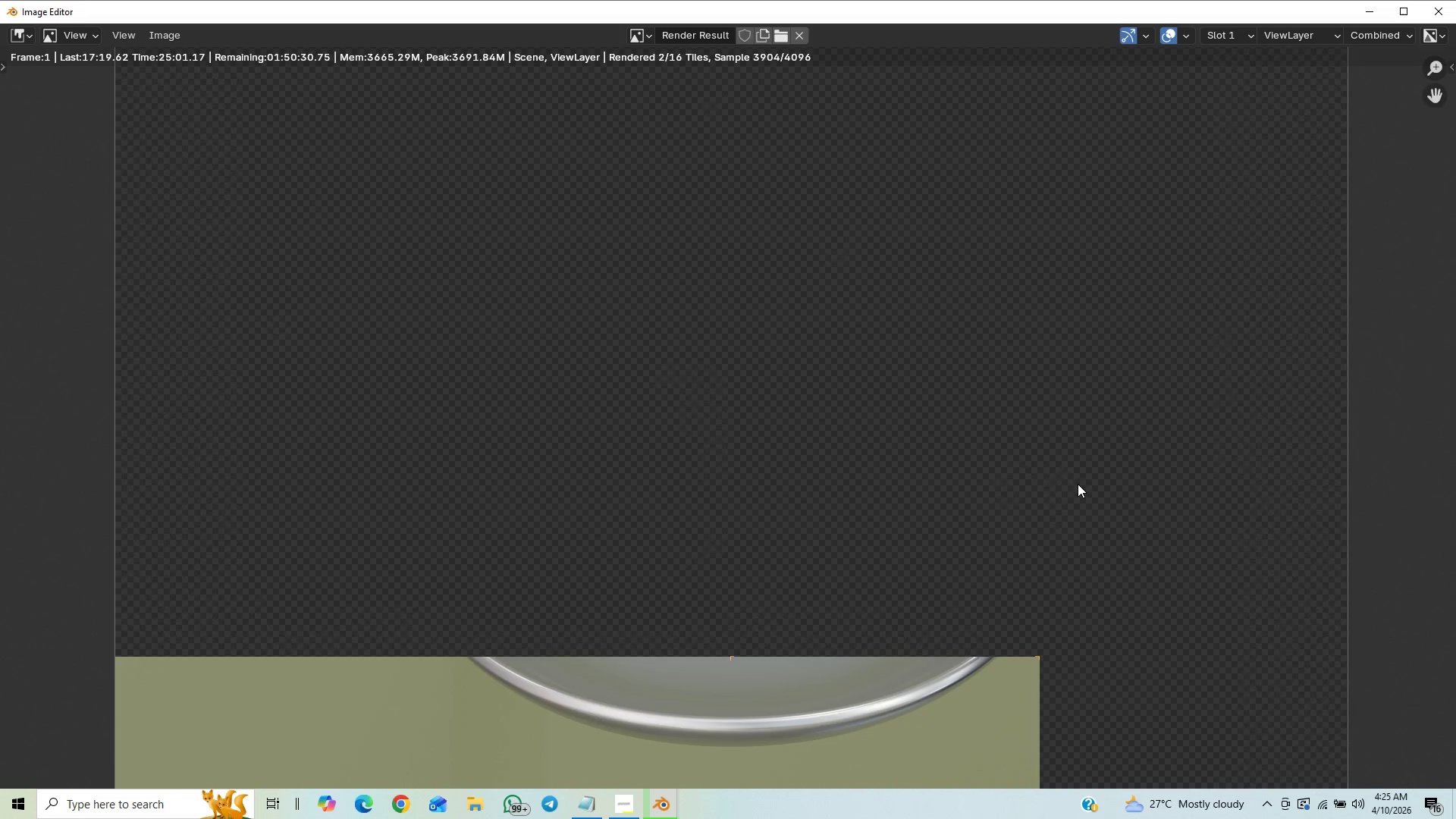 
scroll: coordinate [1084, 510], scroll_direction: down, amount: 3.0
 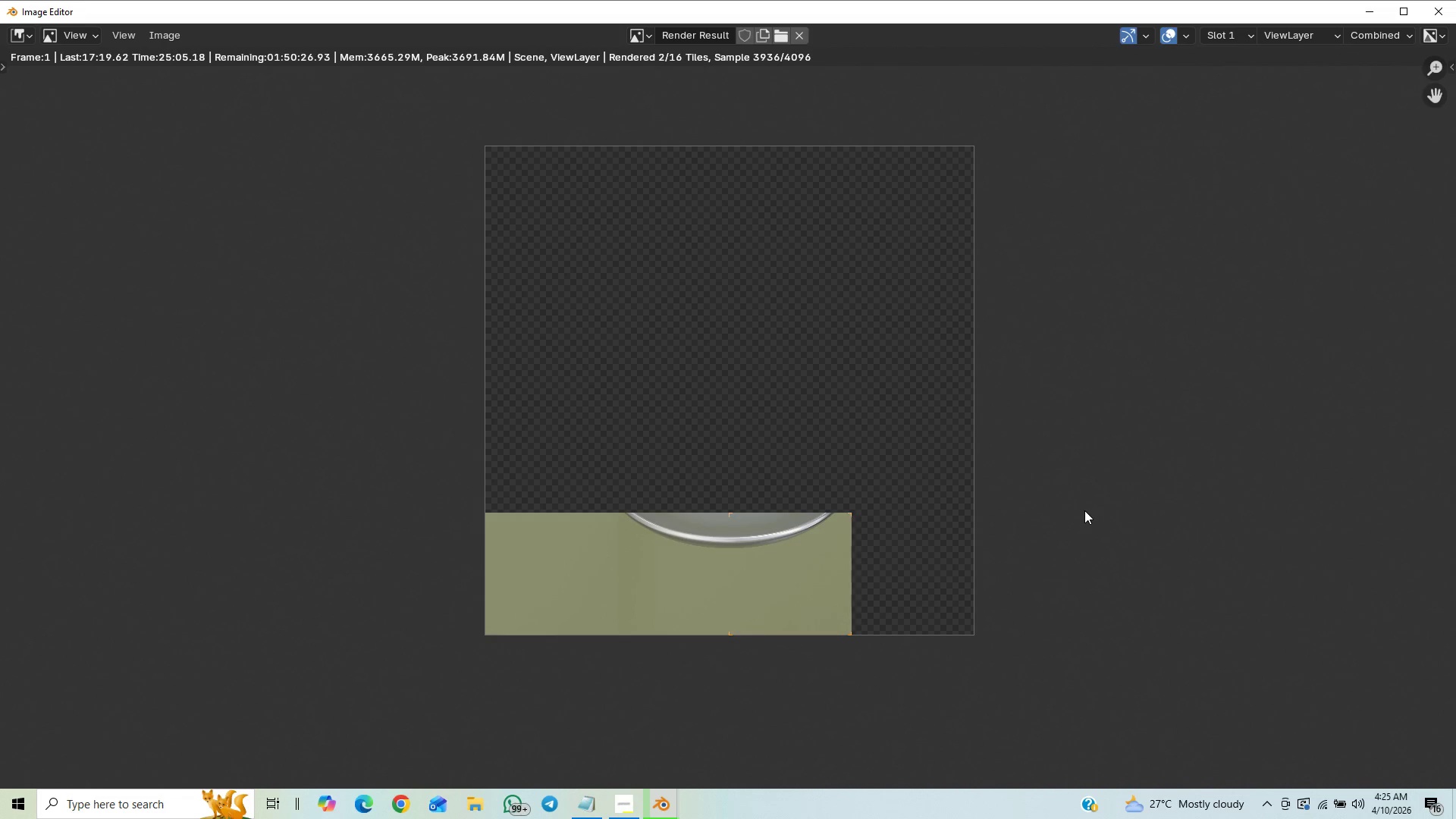 
scroll: coordinate [1084, 511], scroll_direction: up, amount: 2.0
 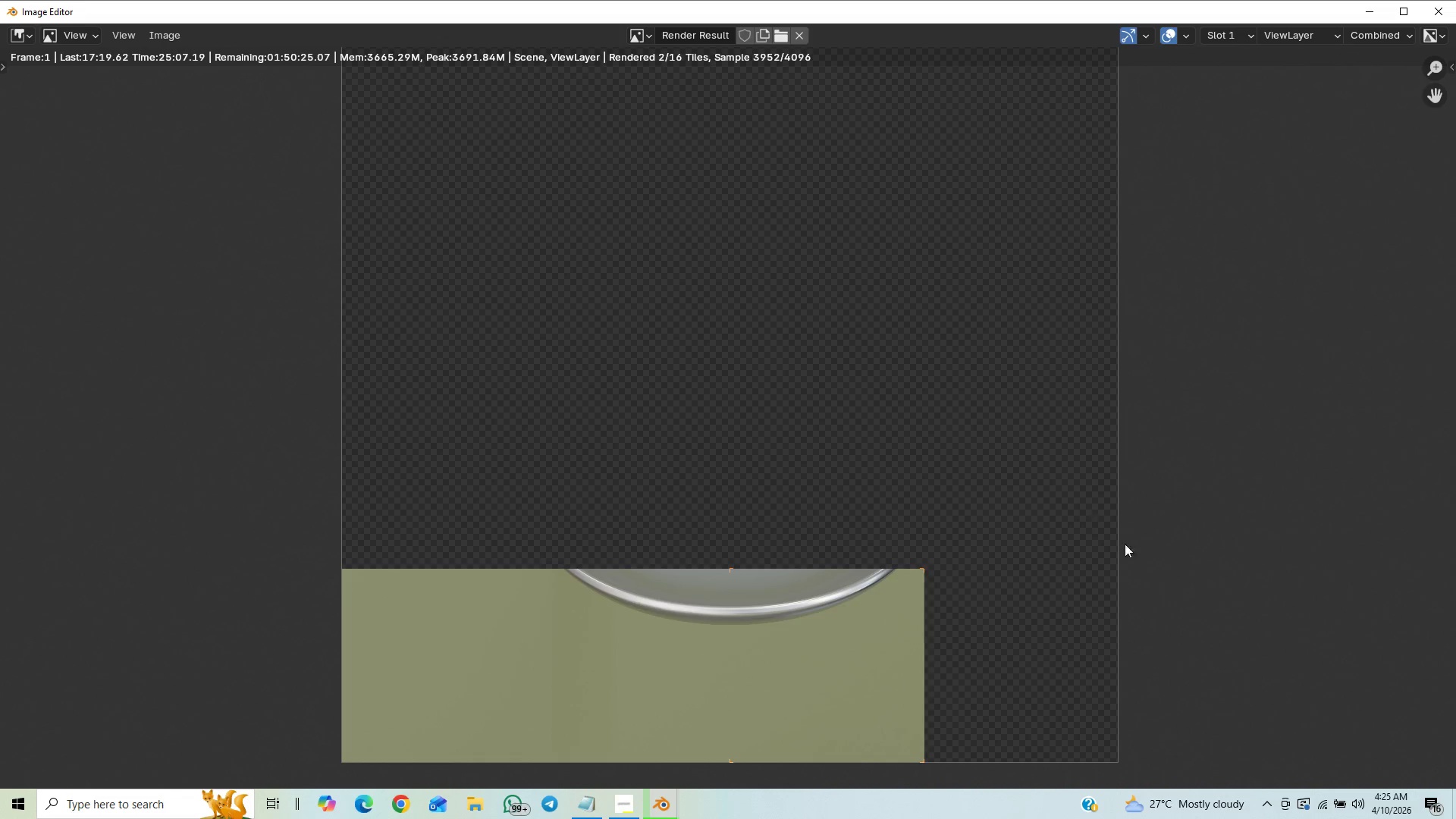 
scroll: coordinate [1150, 572], scroll_direction: down, amount: 3.0
 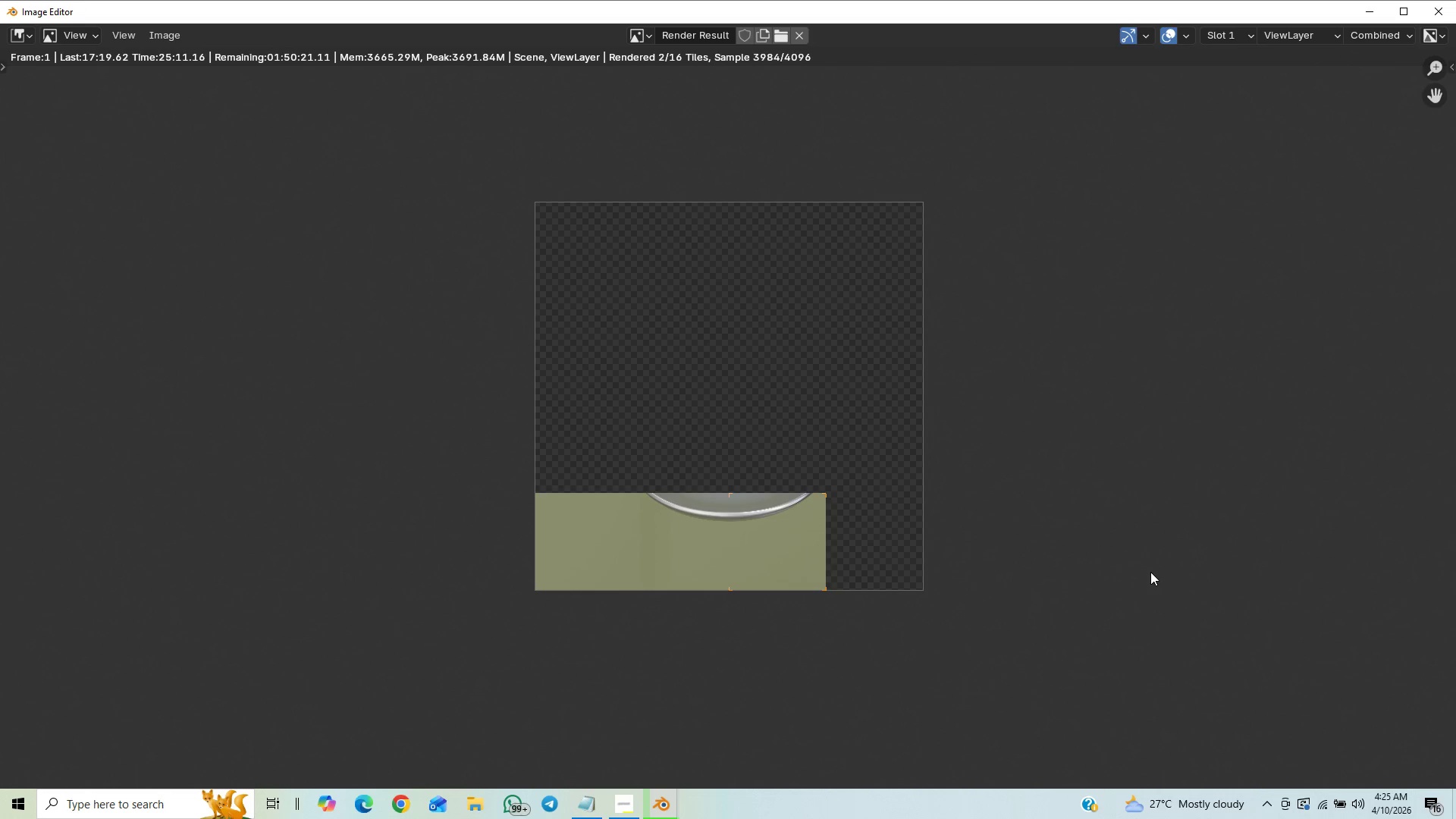 
scroll: coordinate [1150, 572], scroll_direction: up, amount: 1.0
 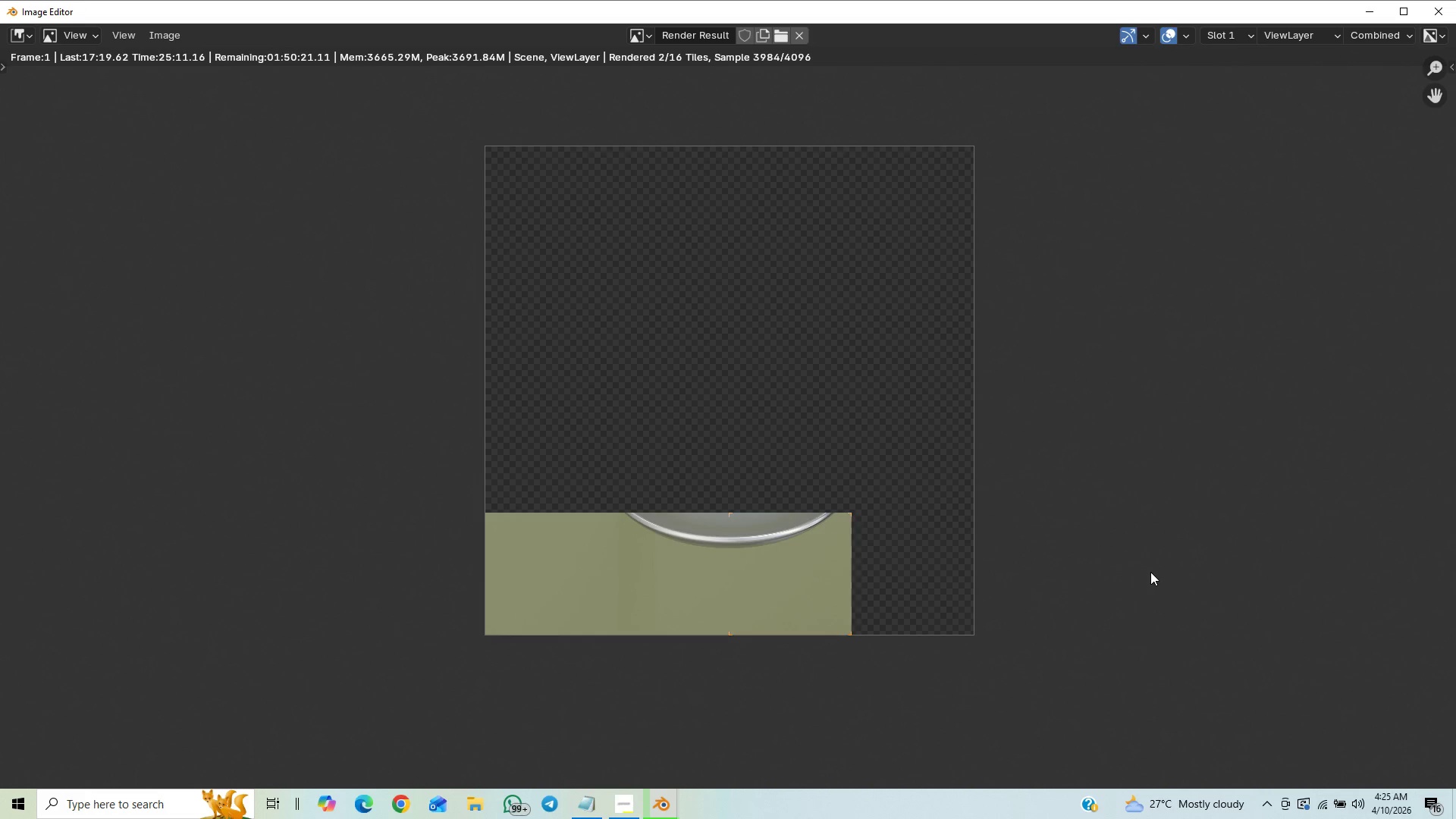 
scroll: coordinate [1150, 572], scroll_direction: down, amount: 1.0
 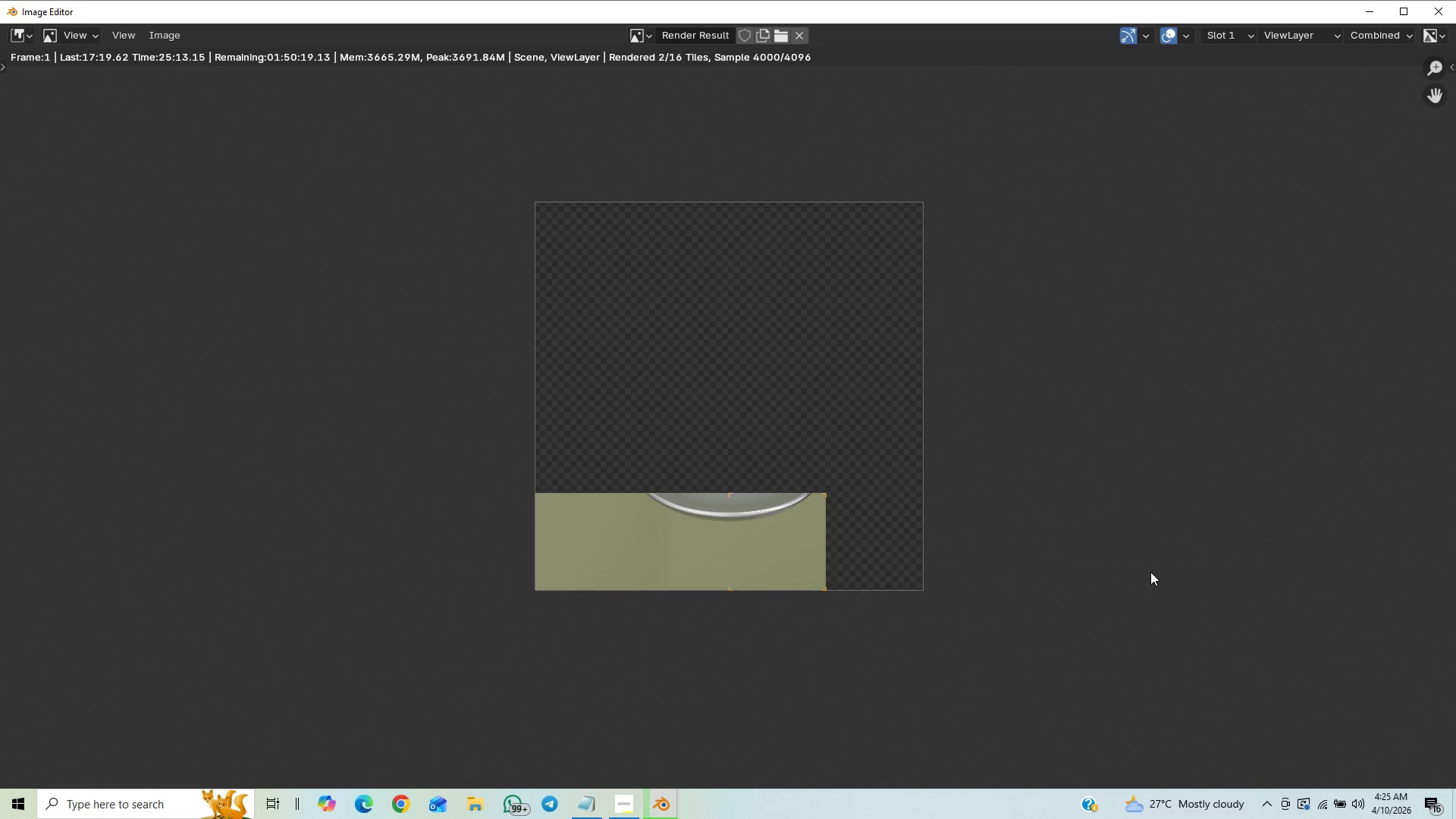 
scroll: coordinate [1150, 572], scroll_direction: up, amount: 3.0
 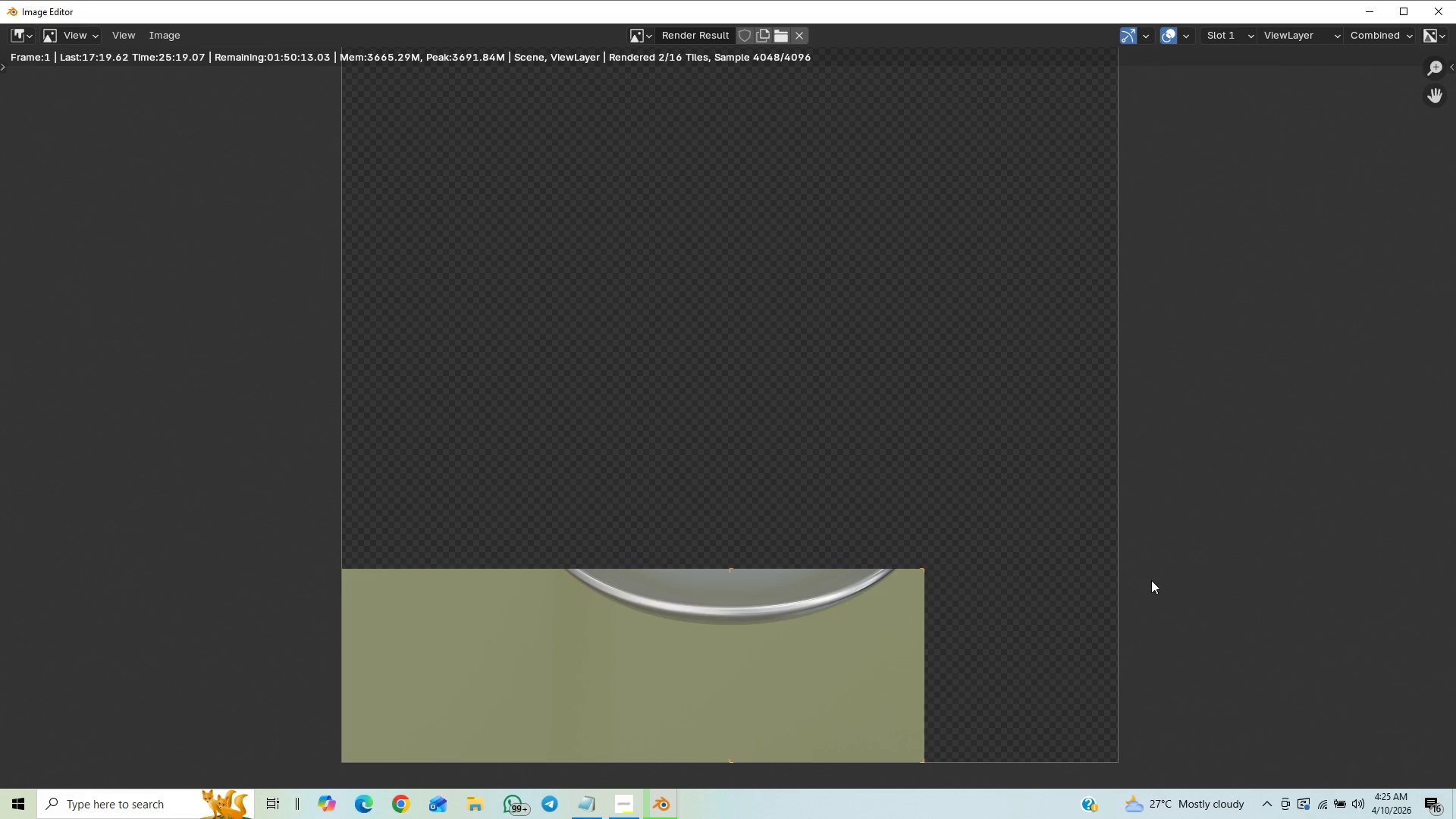 
wait(5.85)
 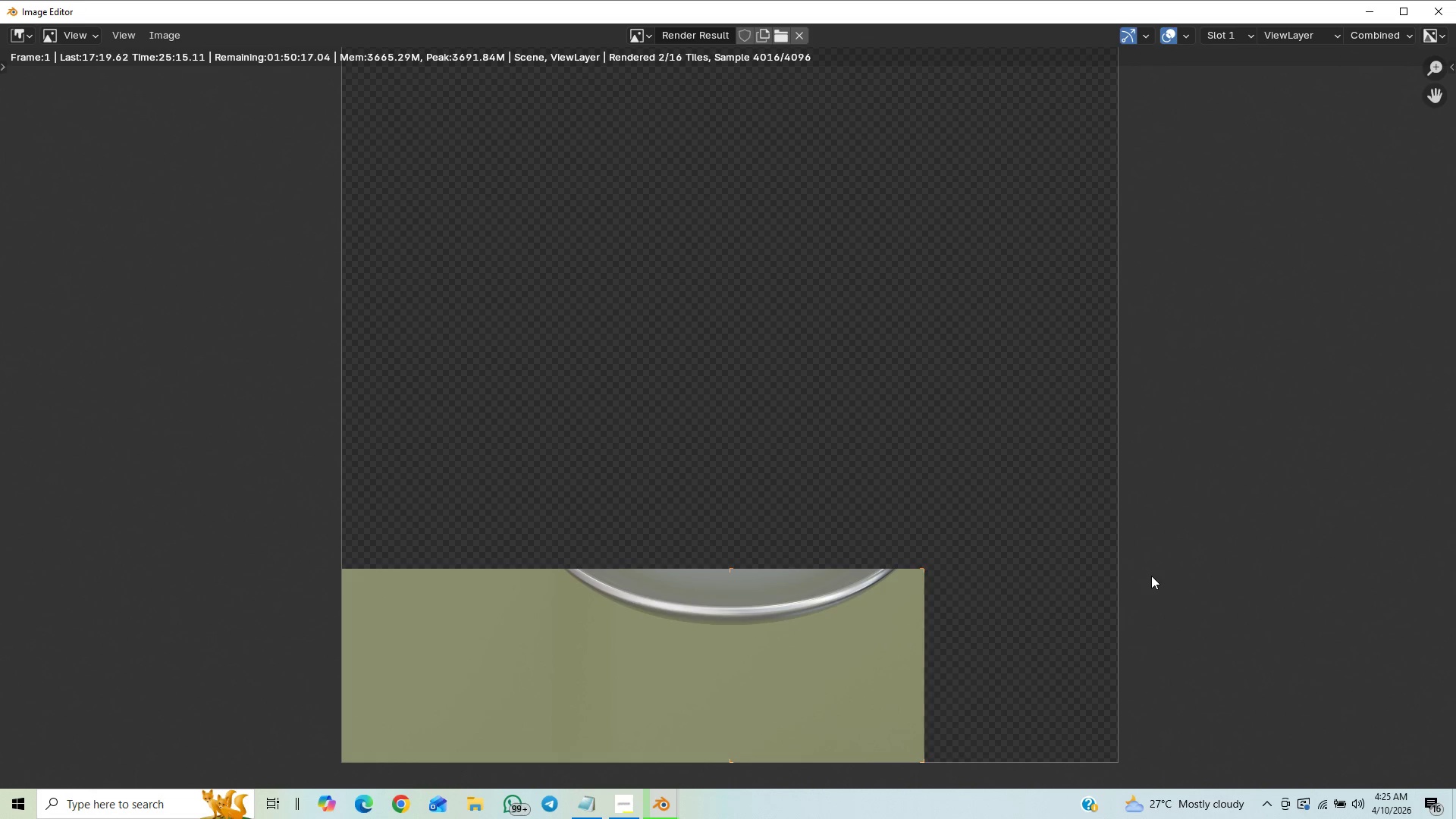 
scroll: coordinate [1149, 579], scroll_direction: none, amount: 0.0
 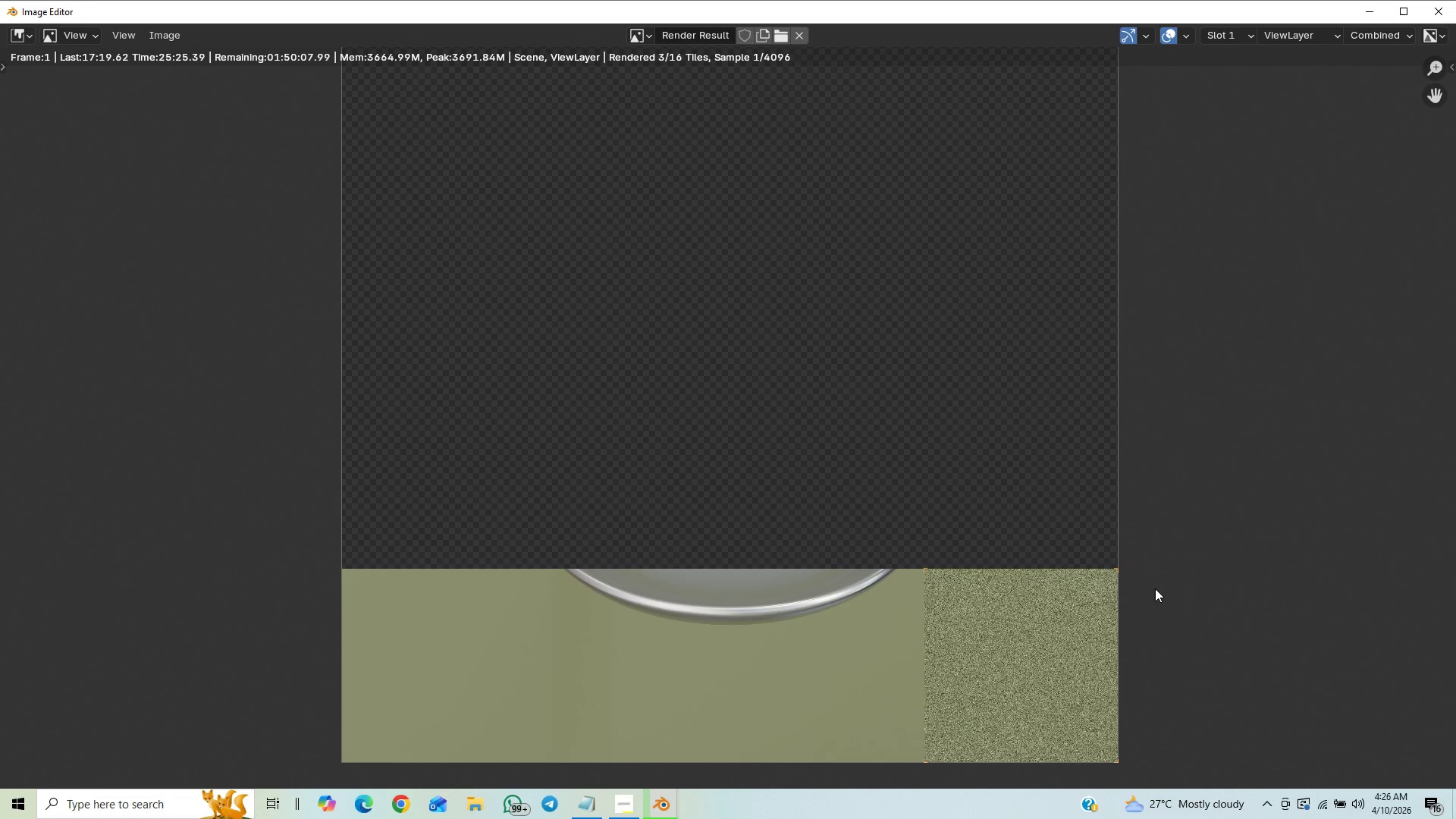 
scroll: coordinate [1155, 588], scroll_direction: up, amount: 2.0
 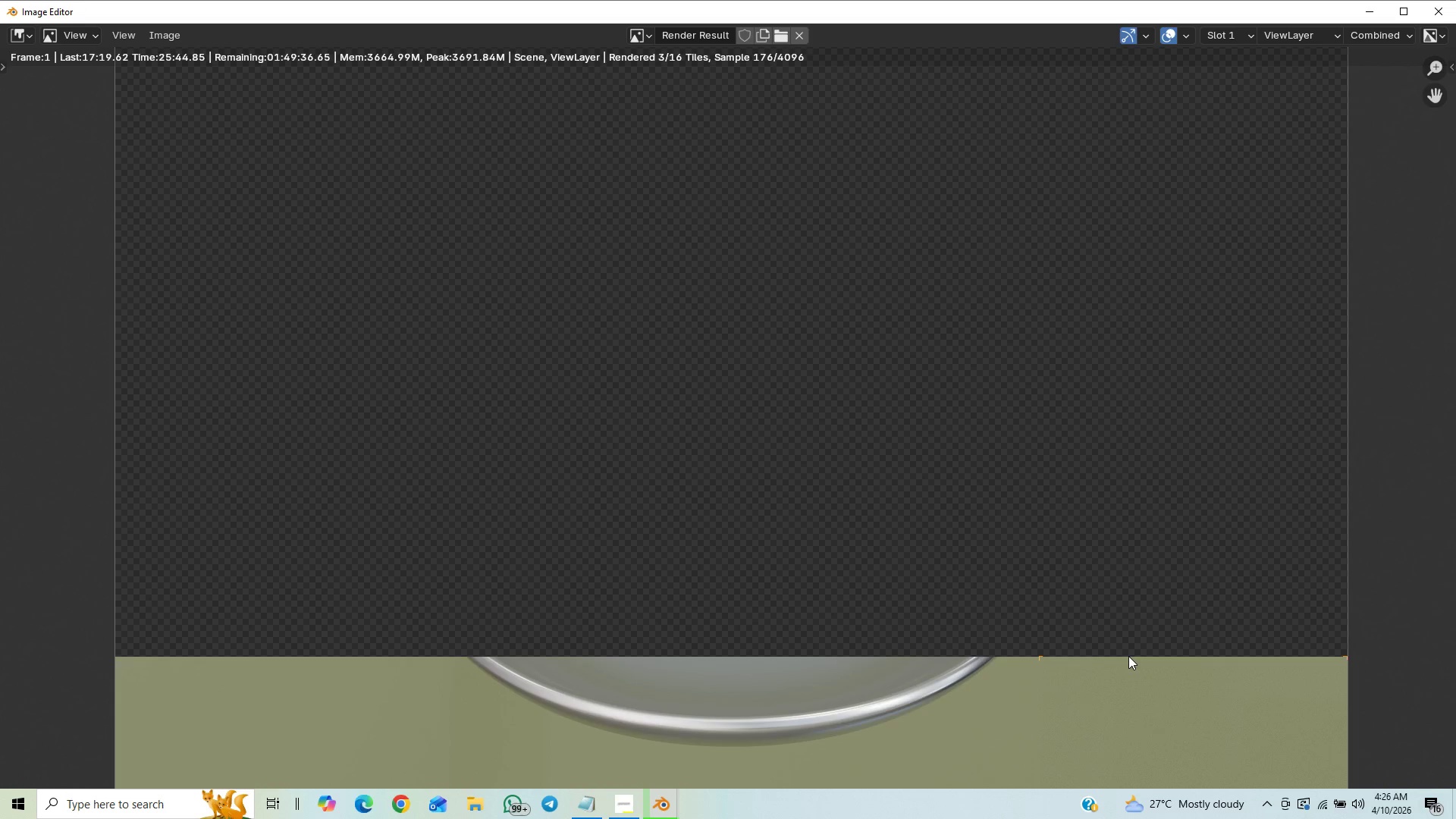 
wait(23.78)
 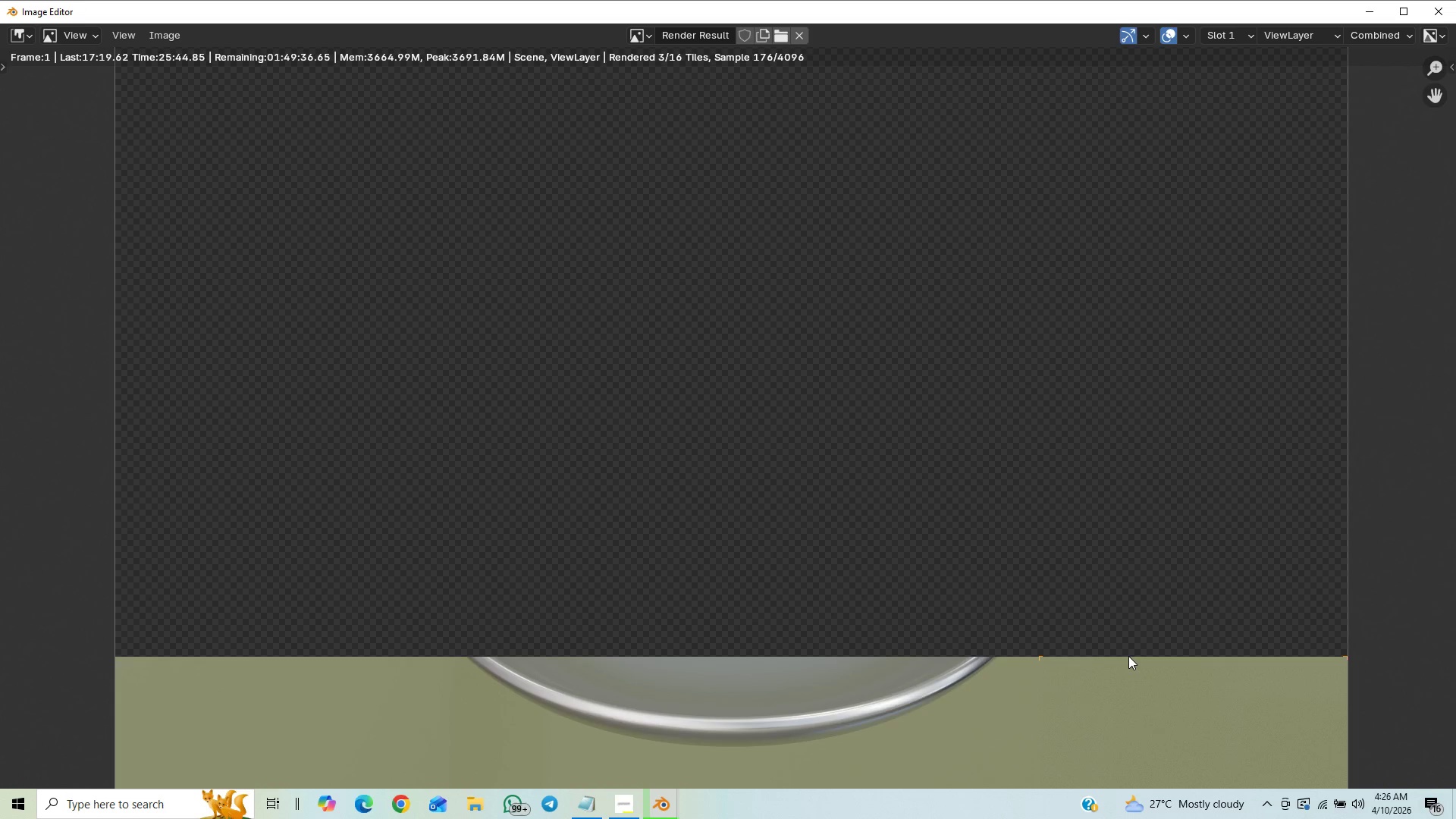 
scroll: coordinate [403, 0], scroll_direction: up, amount: 5.0
 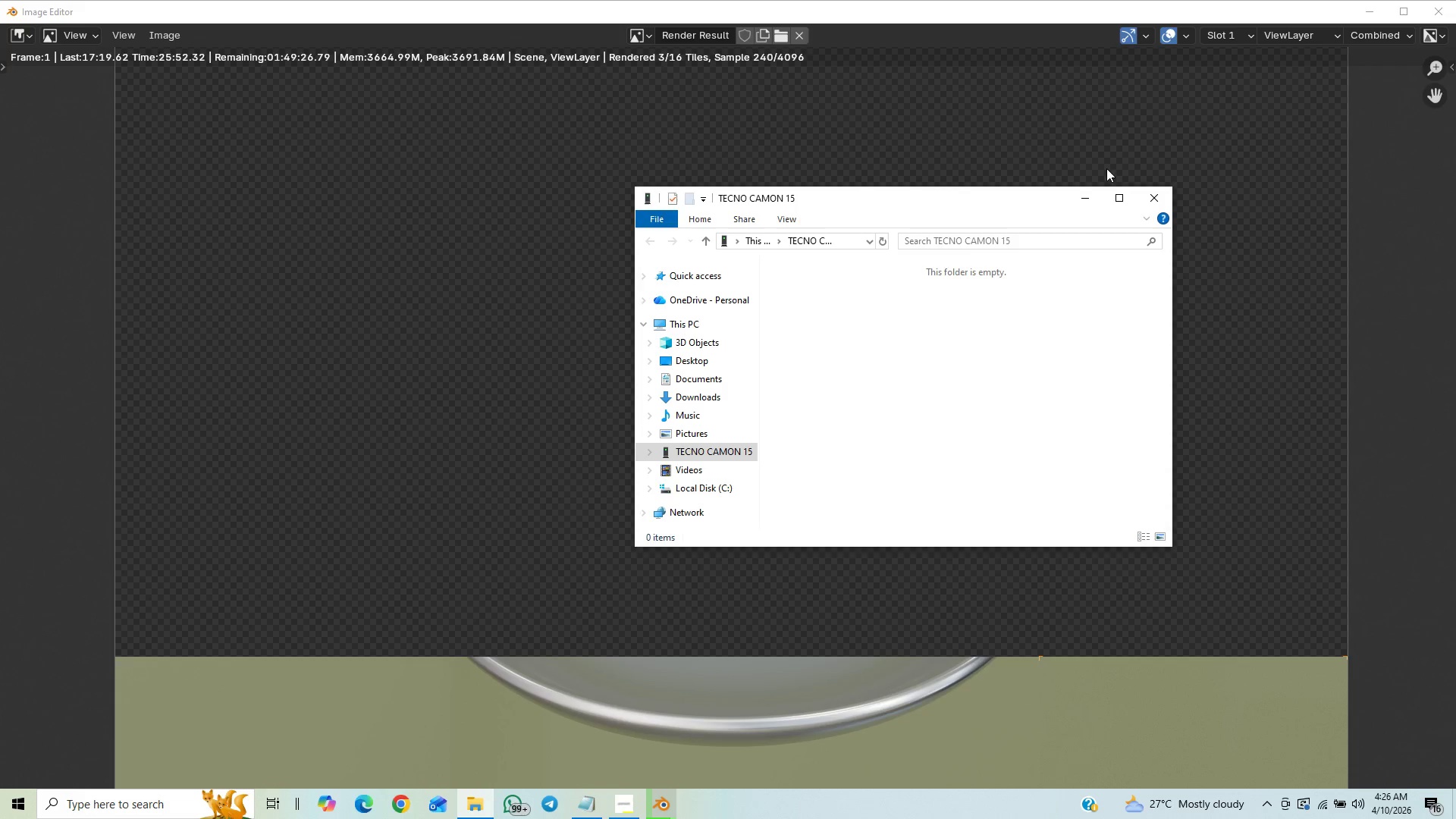 
left_click([1157, 196])
 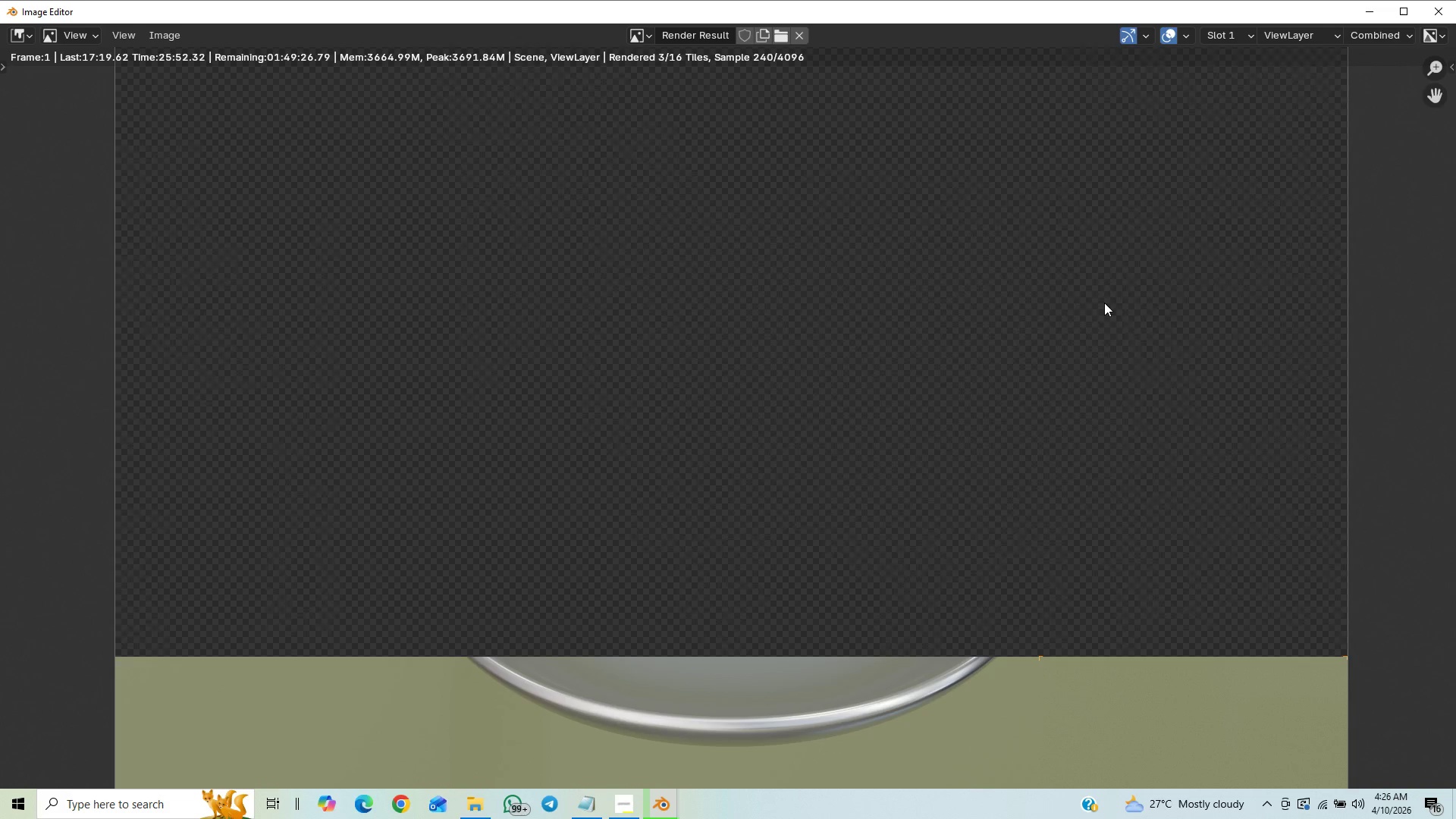 
scroll: coordinate [993, 442], scroll_direction: down, amount: 4.0
 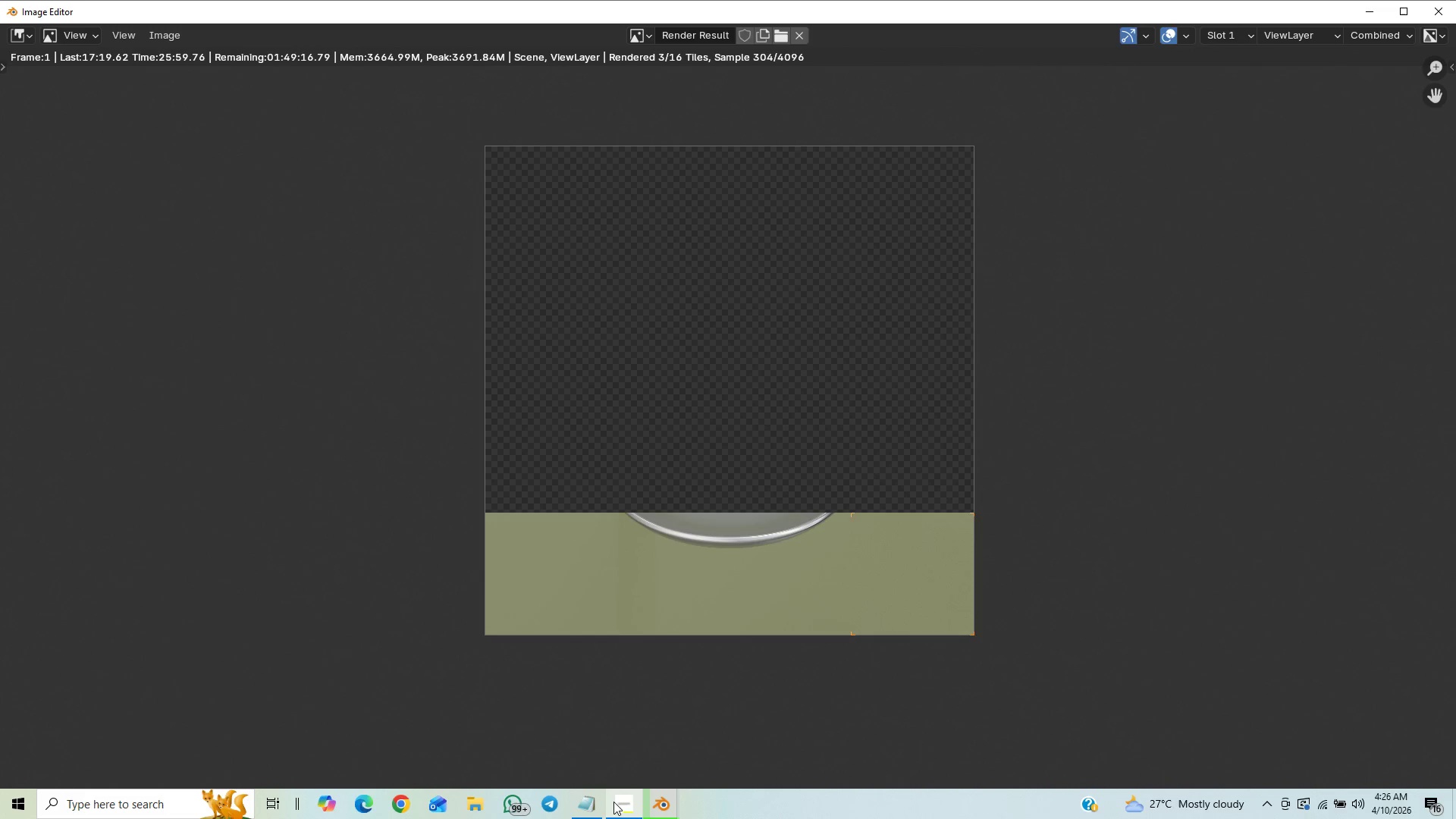 
left_click([616, 814])